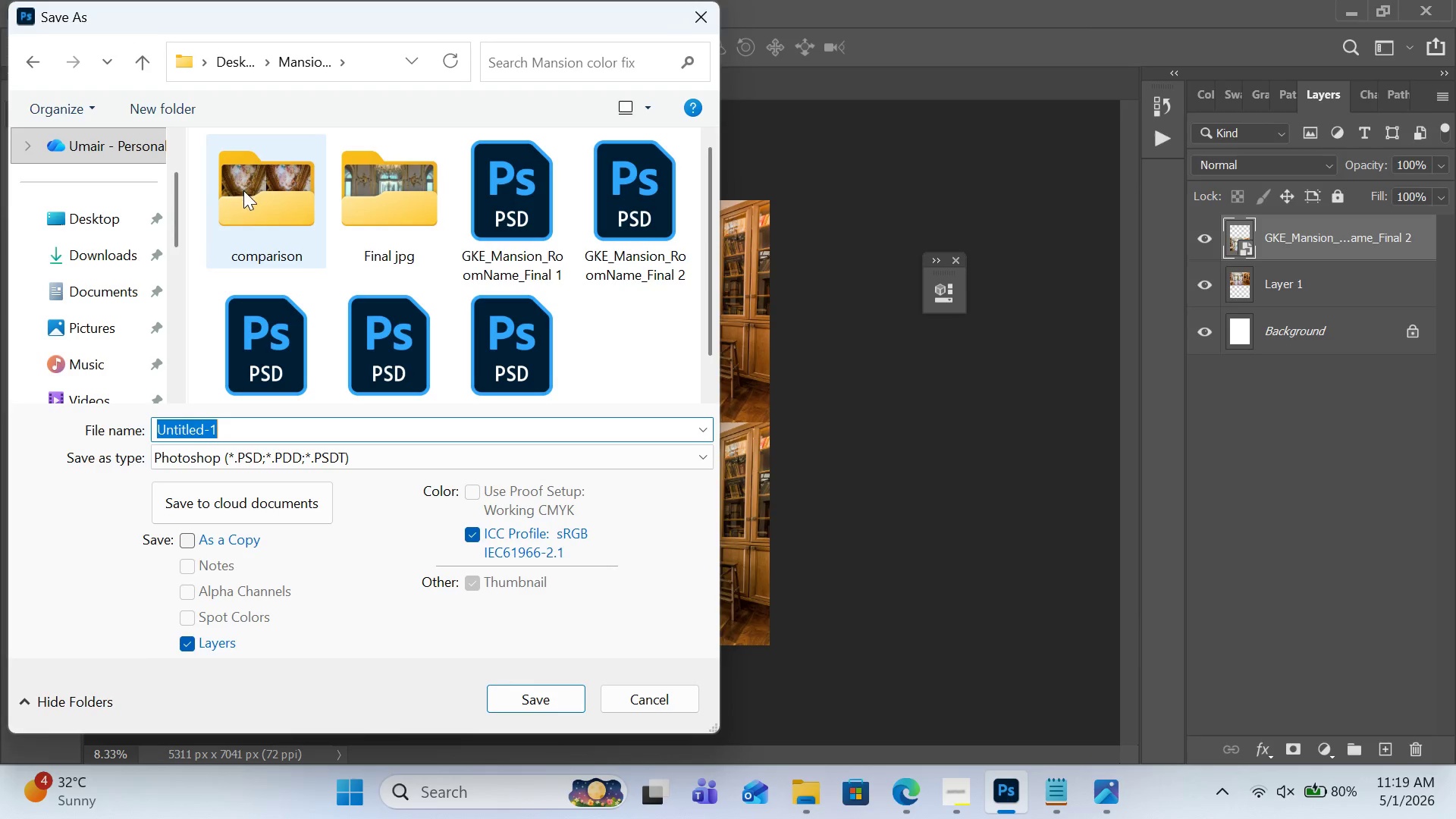 
double_click([243, 190])
 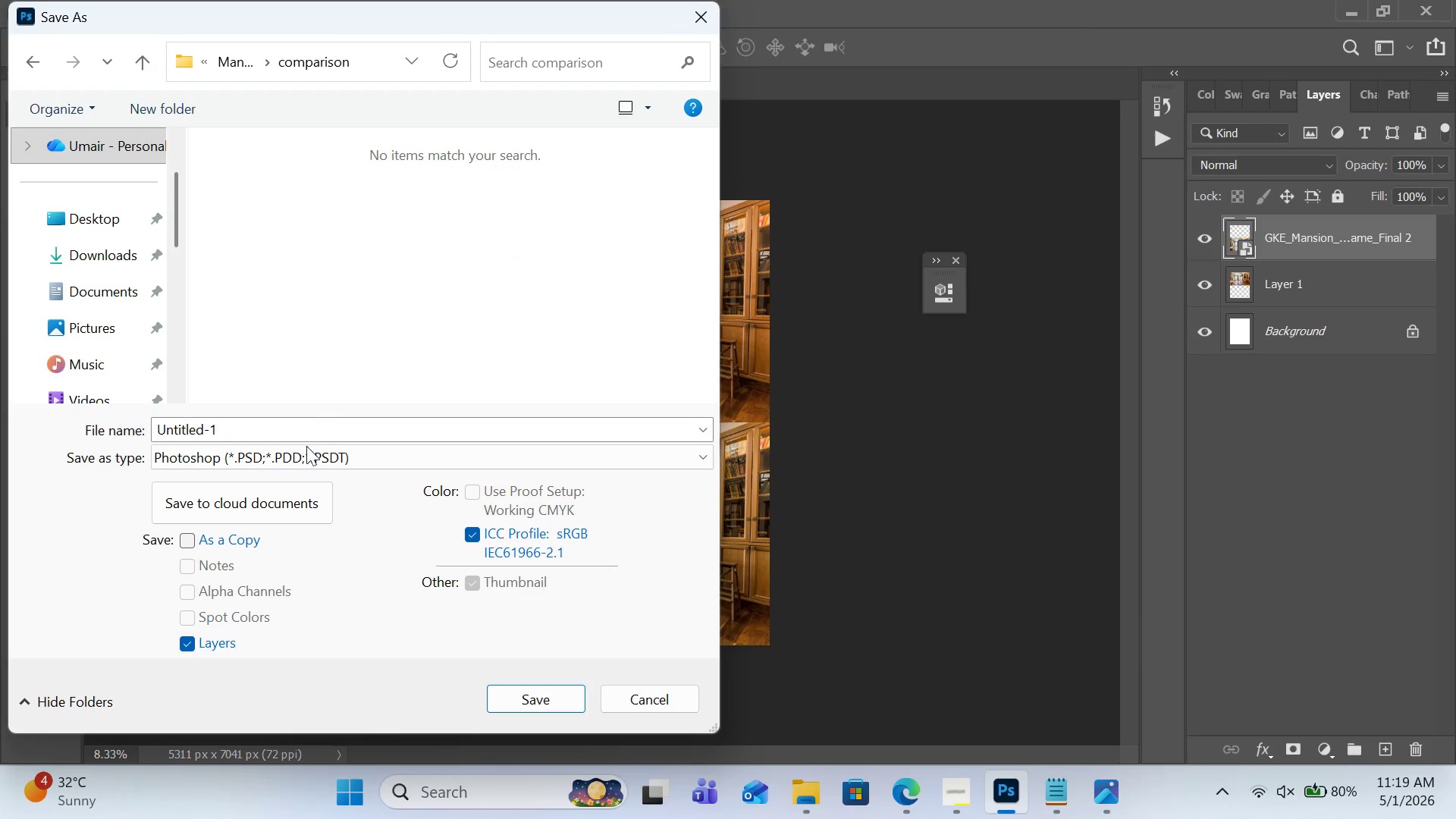 
left_click([309, 461])
 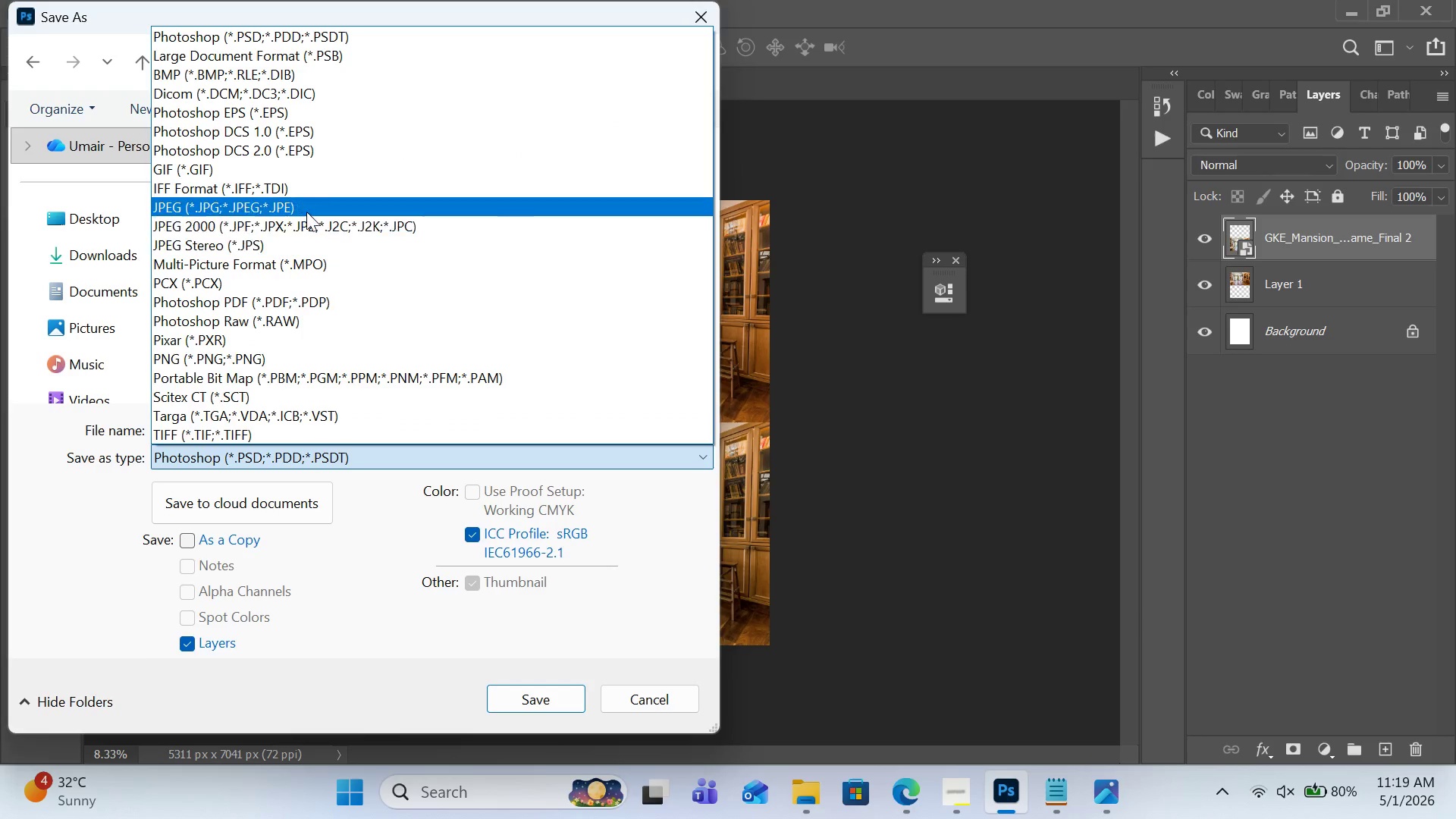 
left_click([306, 212])
 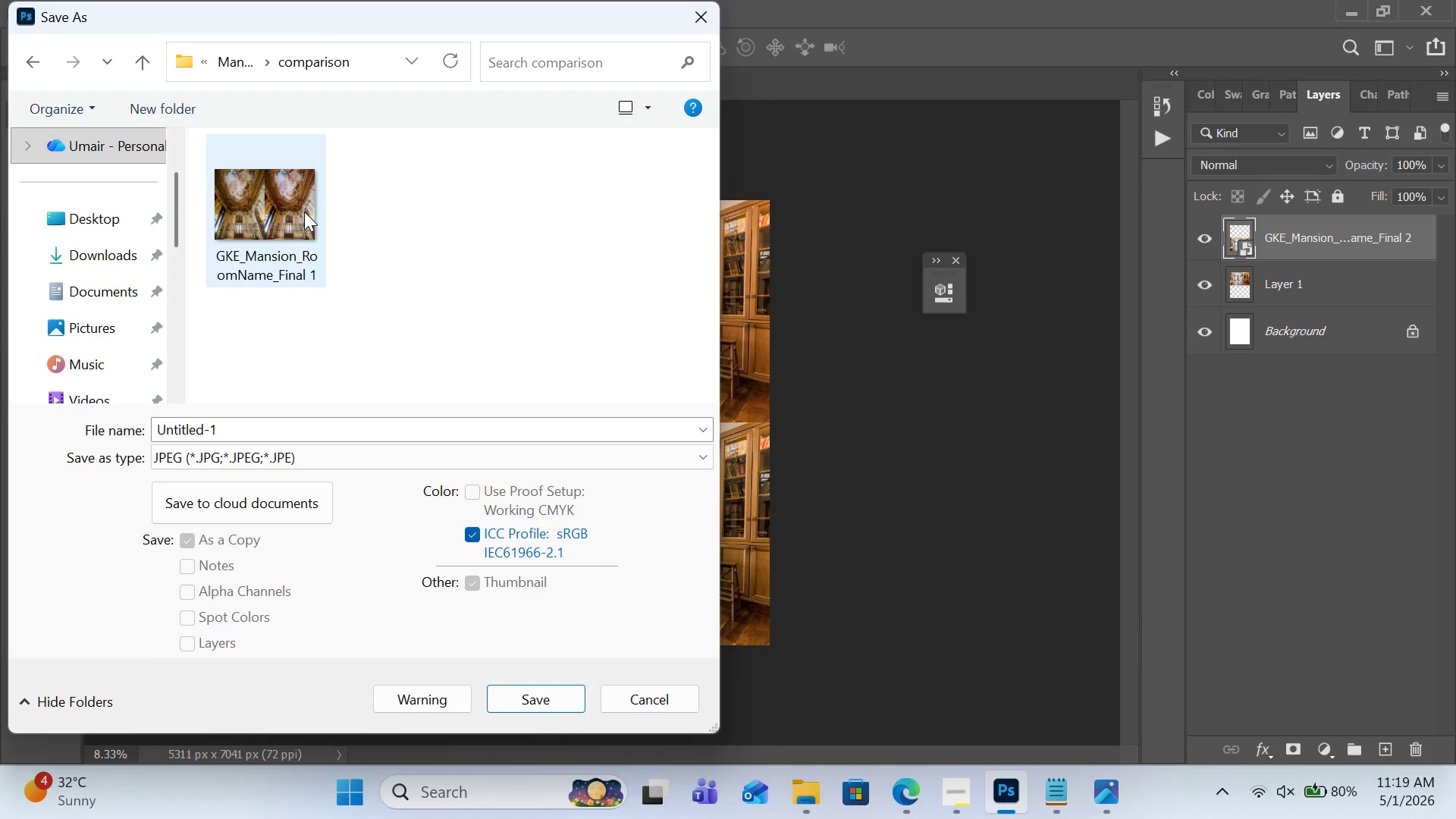 
left_click([287, 214])
 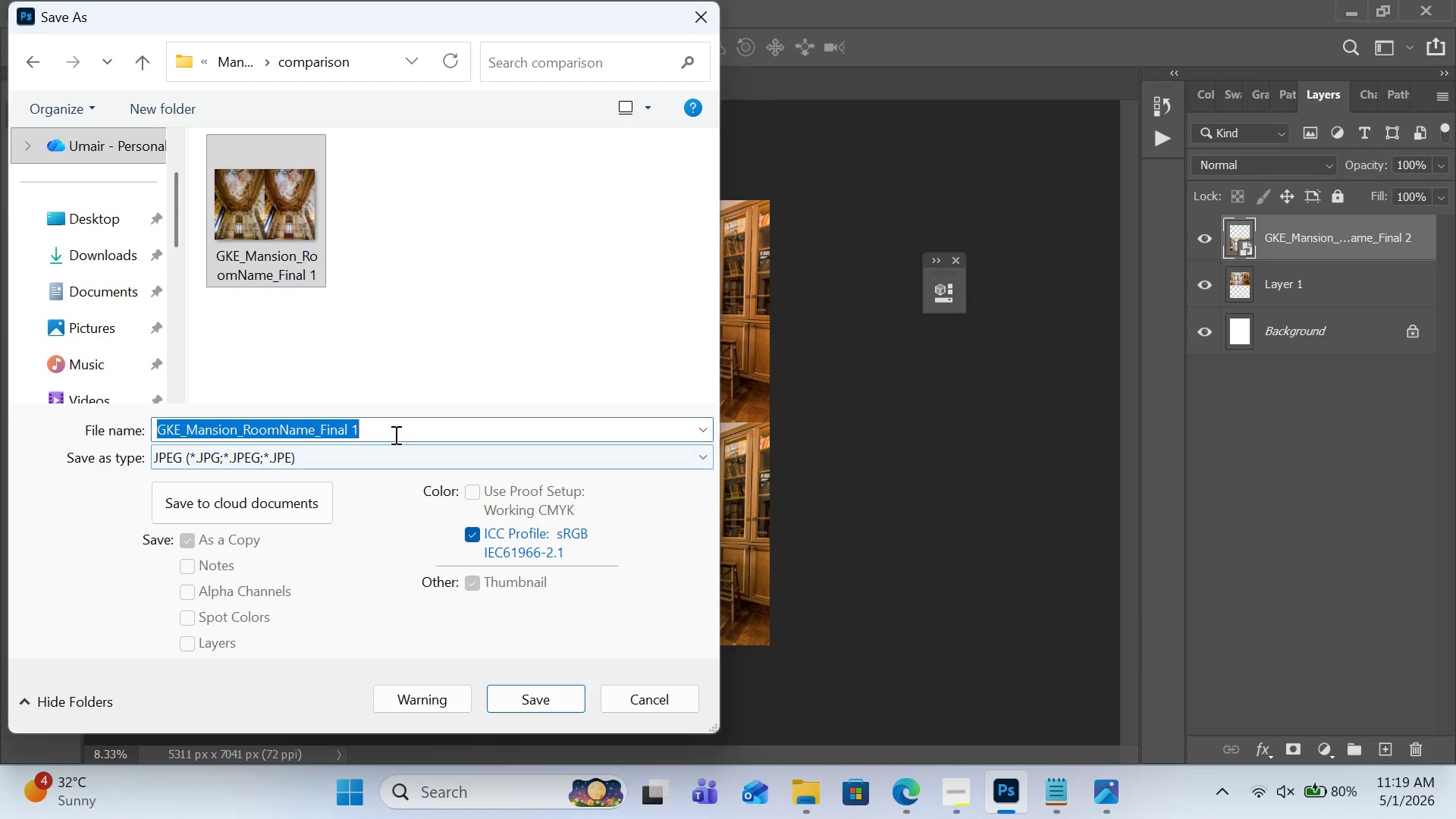 
double_click([394, 435])
 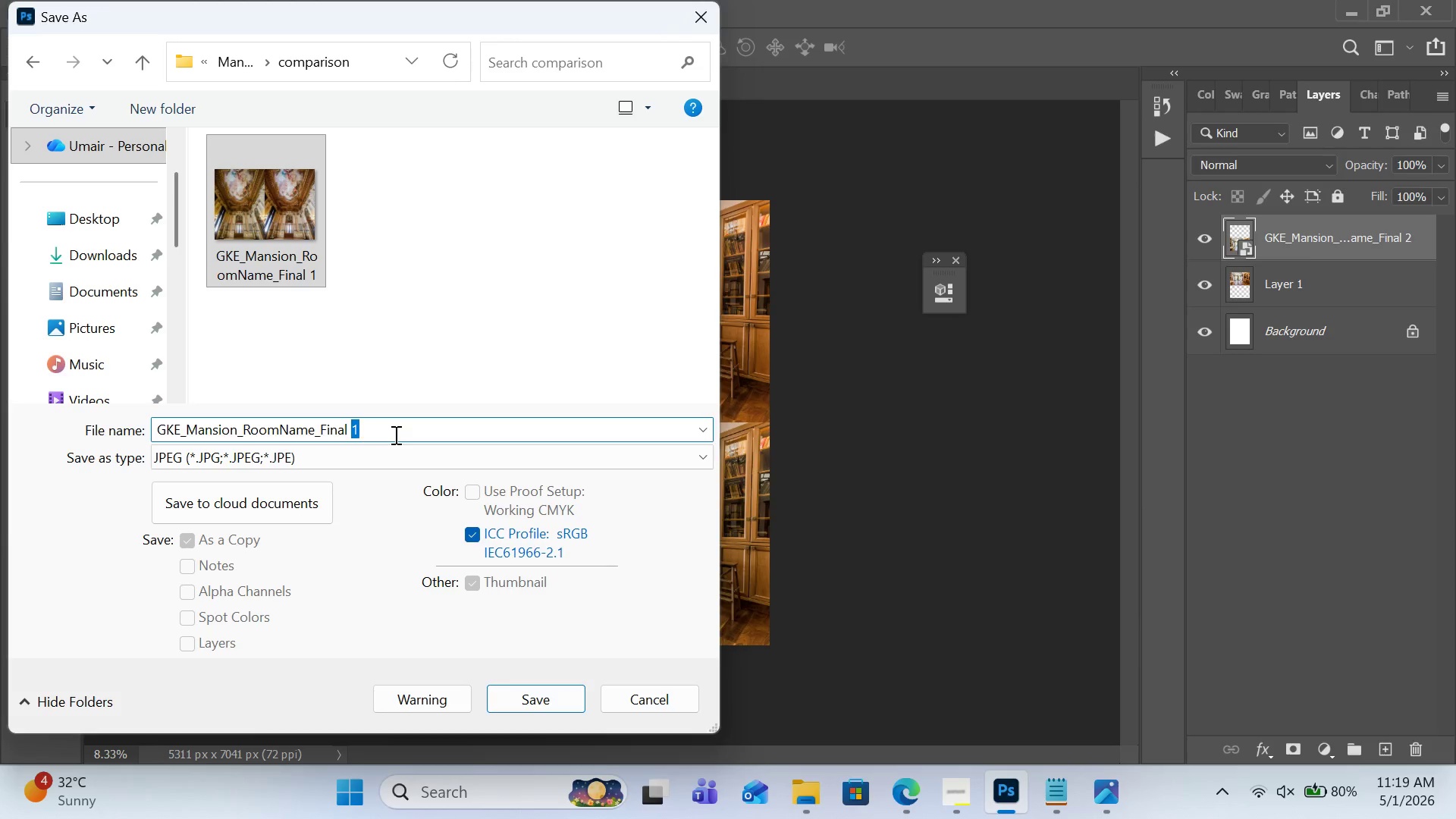 
key(Backspace)
 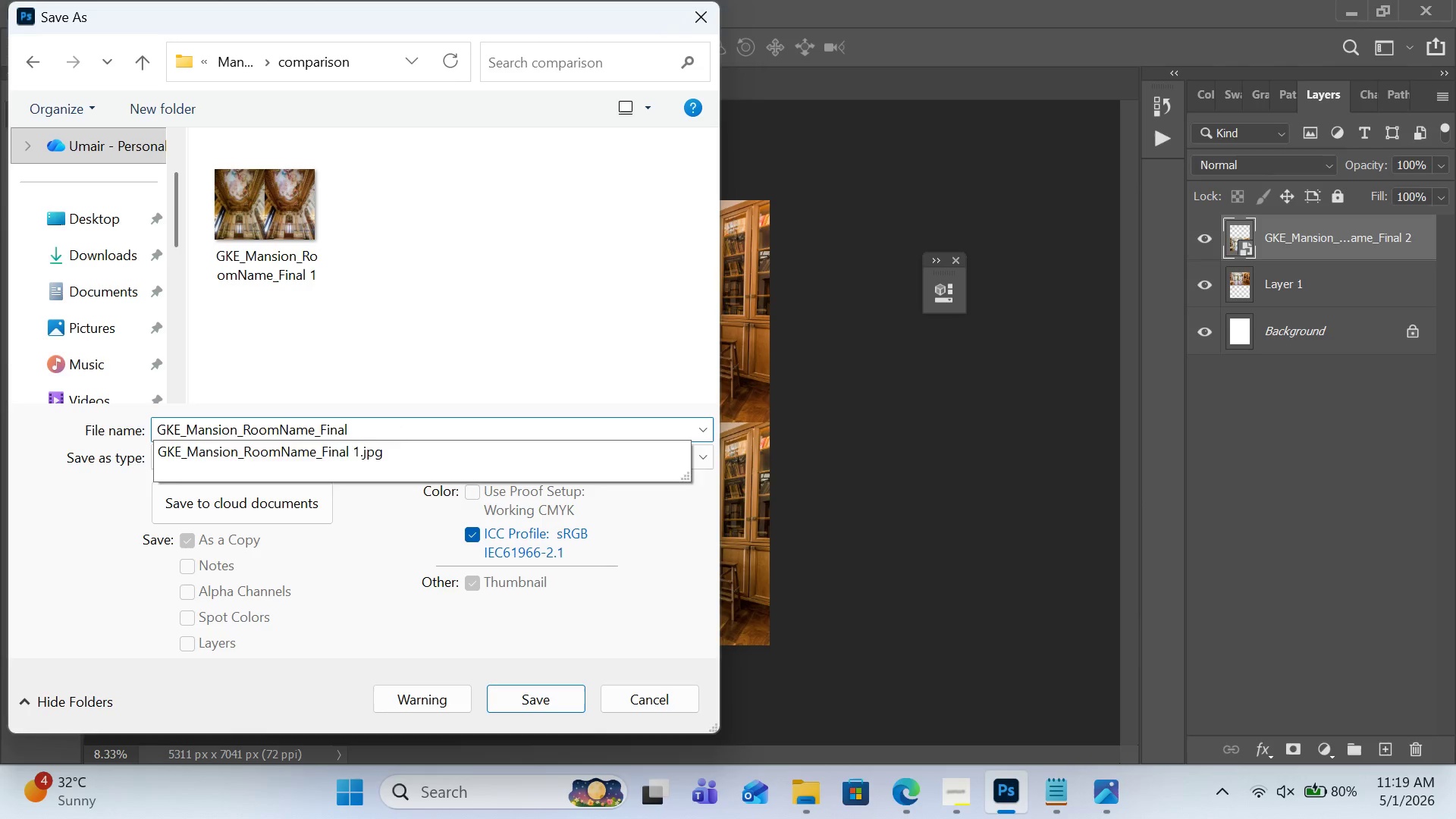 
key(2)
 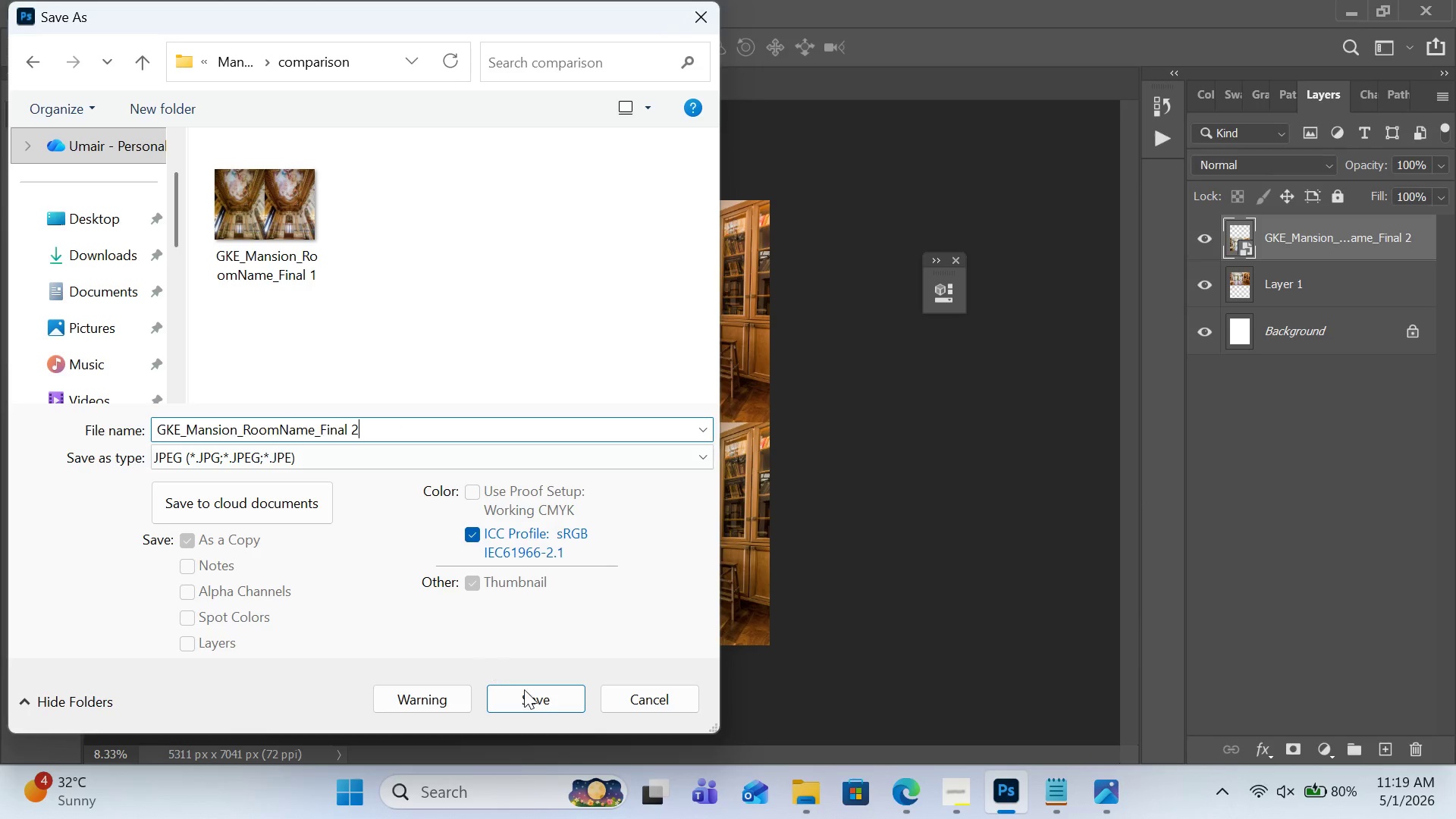 
left_click([526, 690])
 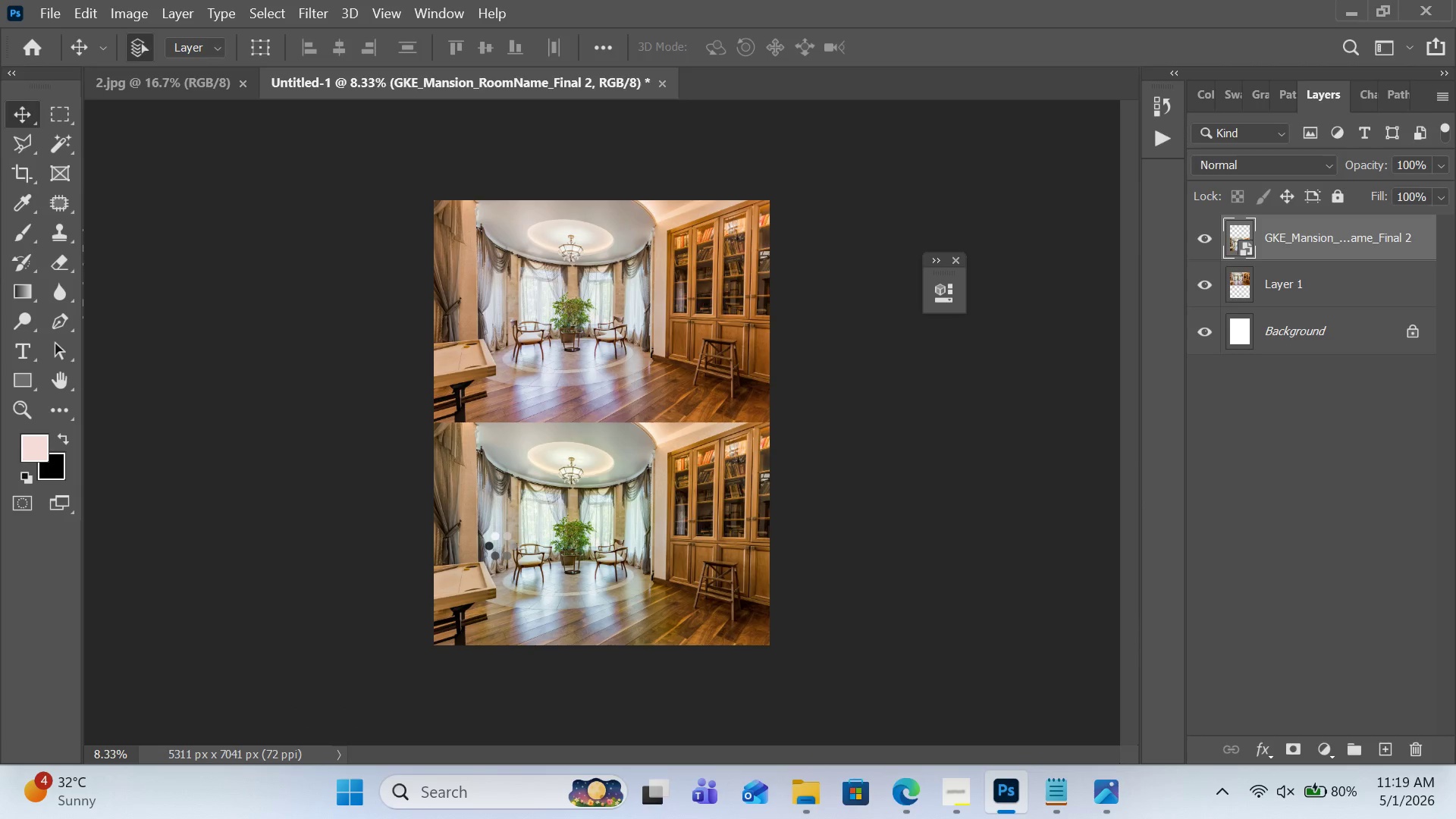 
wait(10.3)
 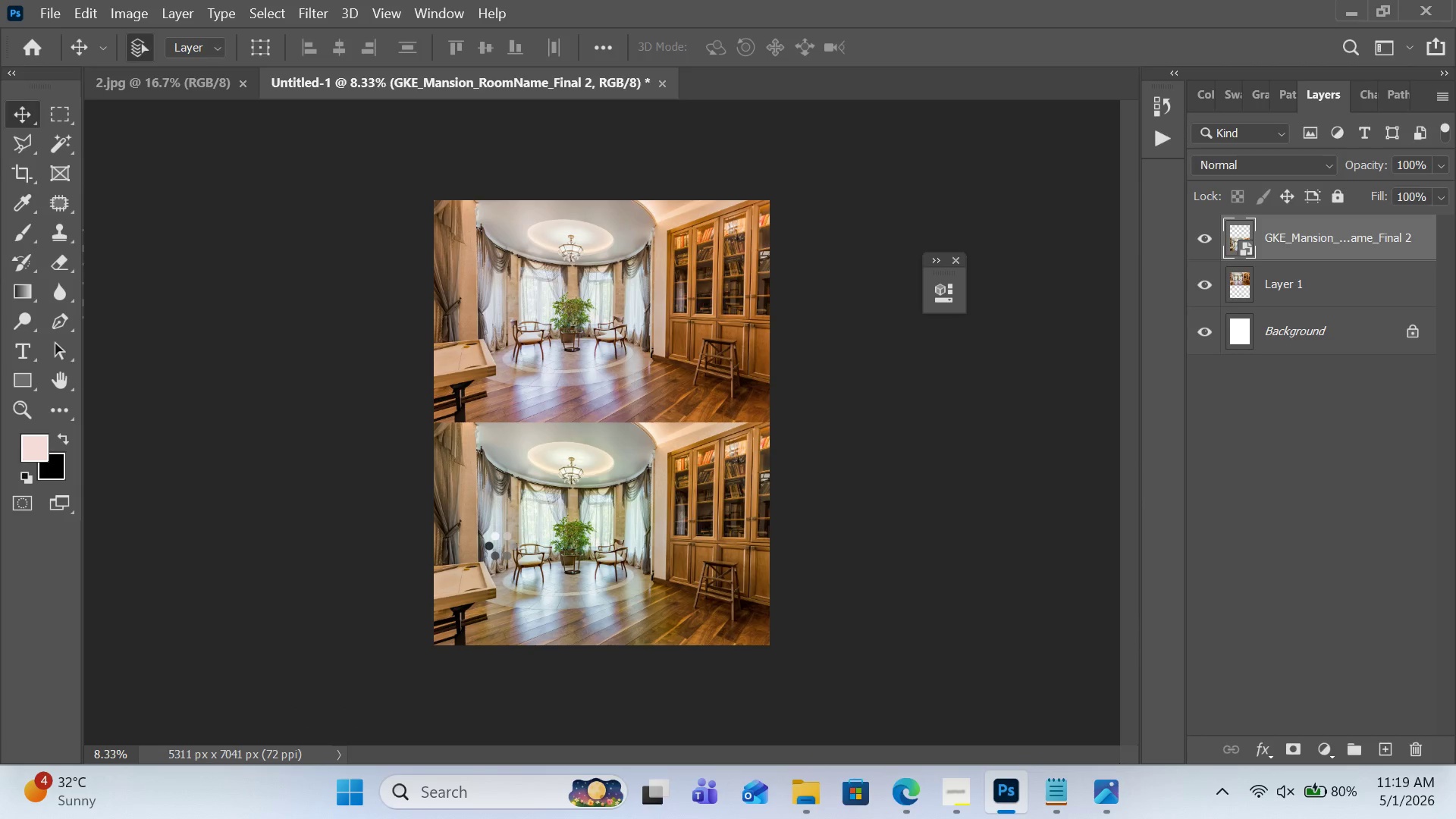 
left_click([731, 268])
 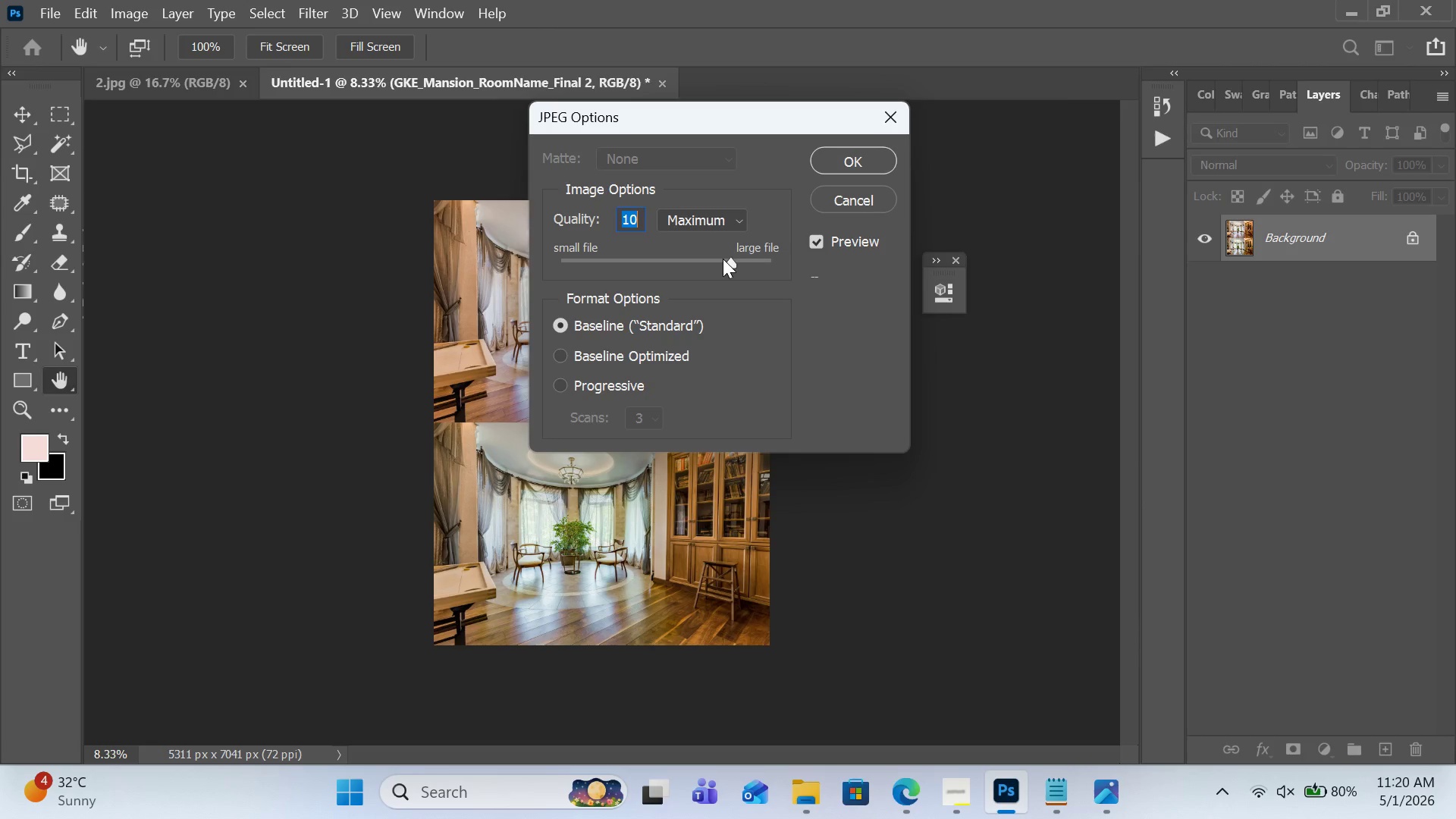 
left_click([723, 259])
 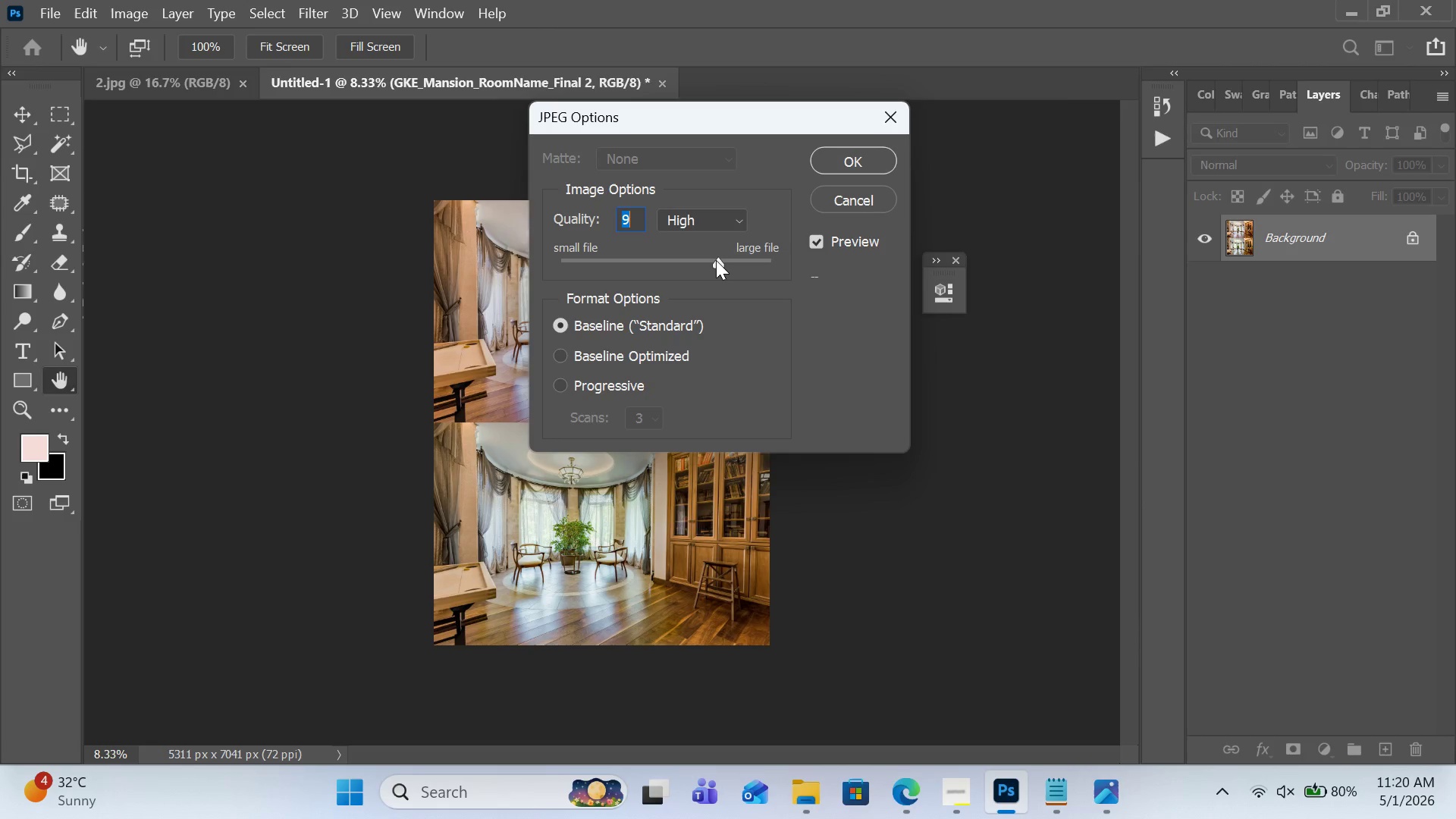 
double_click([716, 260])
 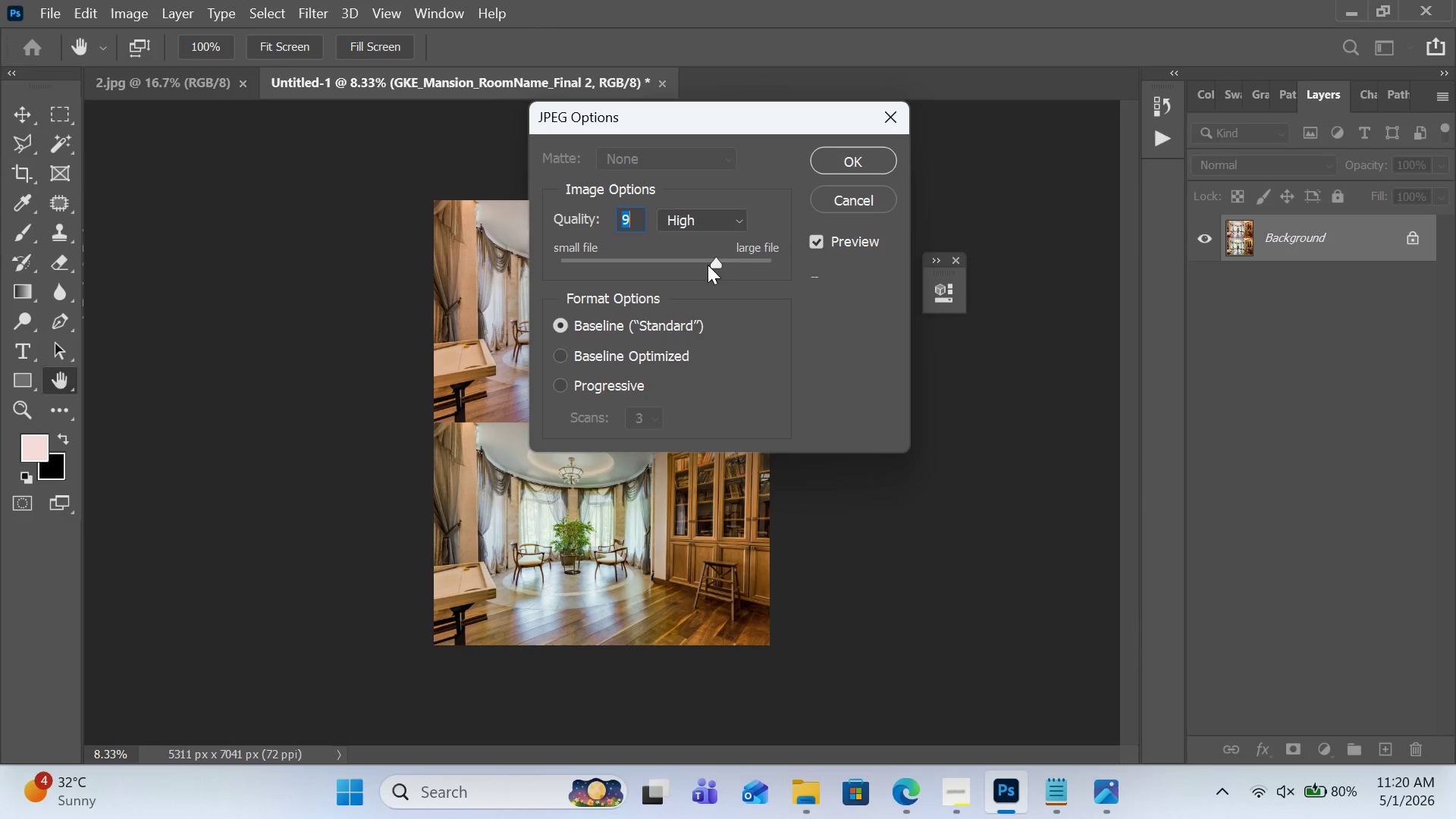 
triple_click([708, 265])
 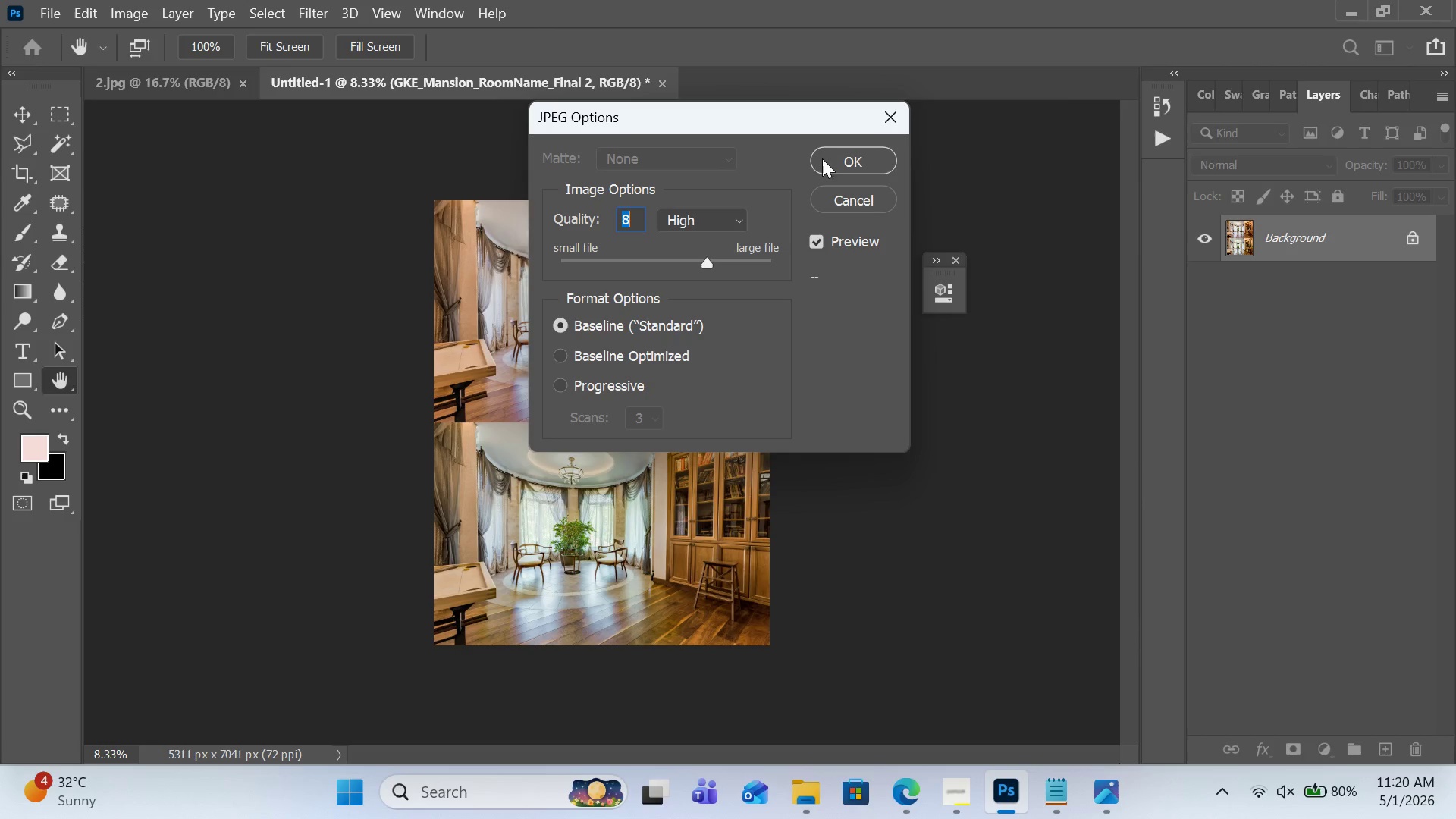 
left_click([829, 158])
 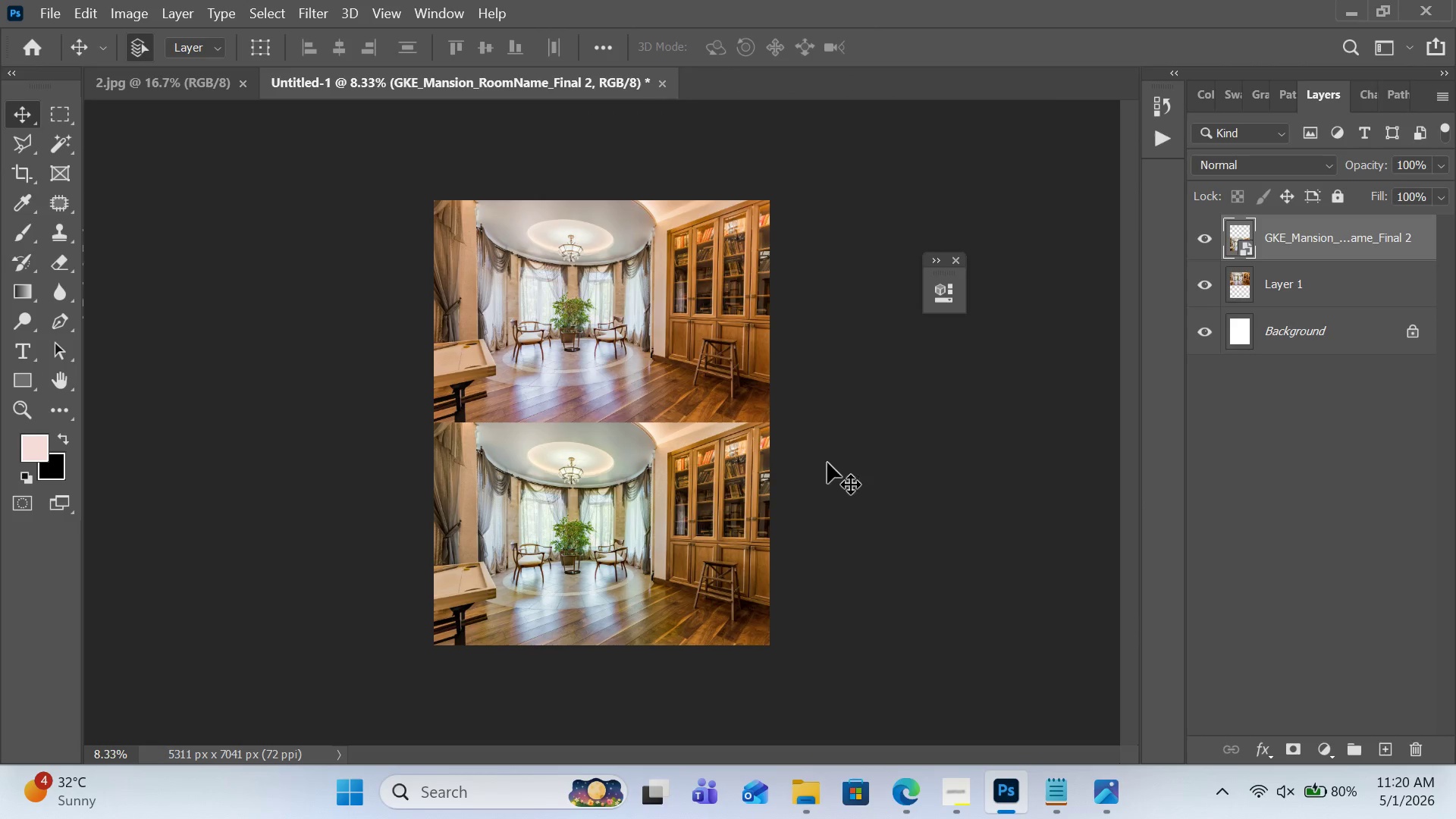 
wait(5.3)
 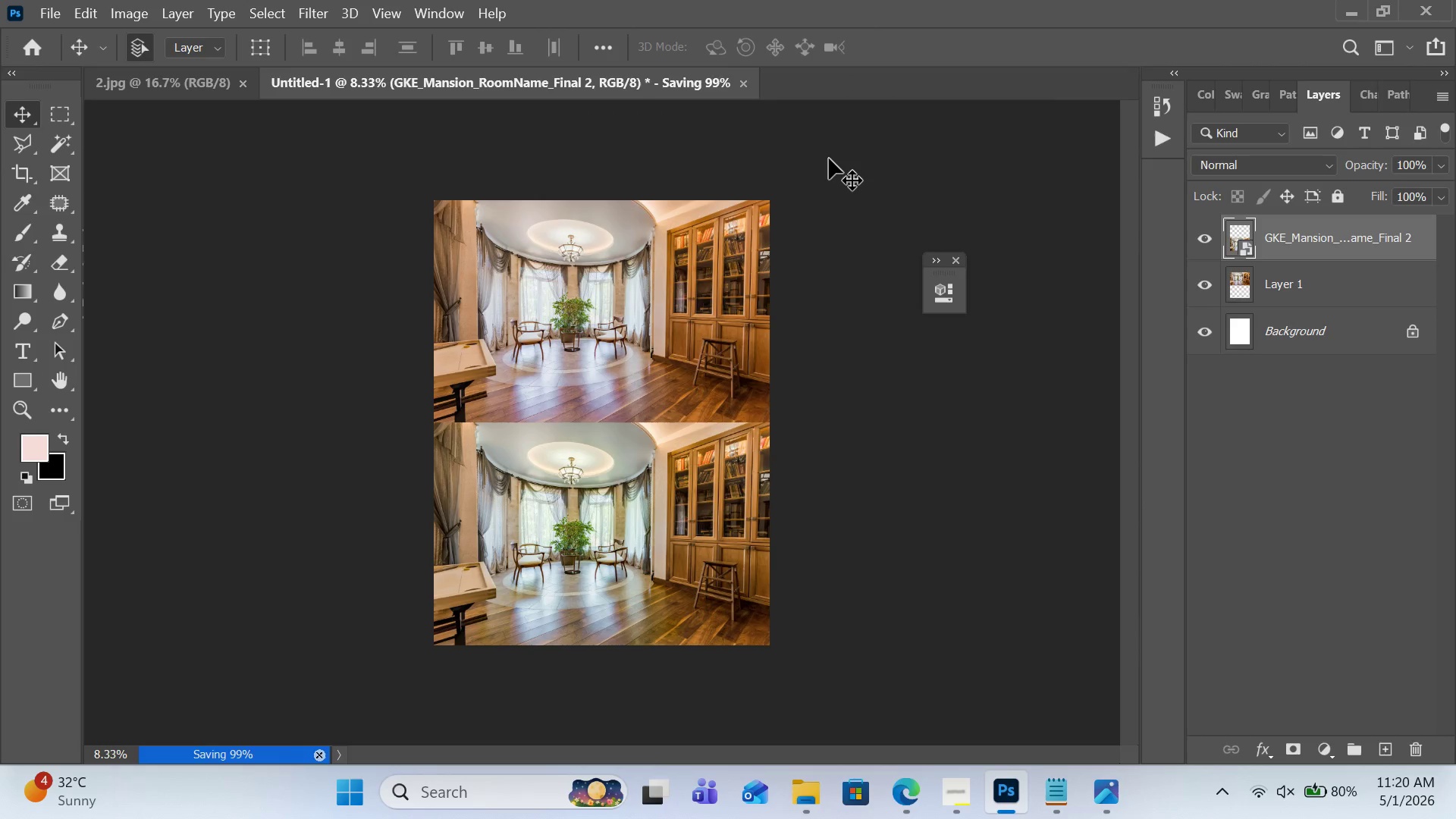 
left_click([1011, 785])
 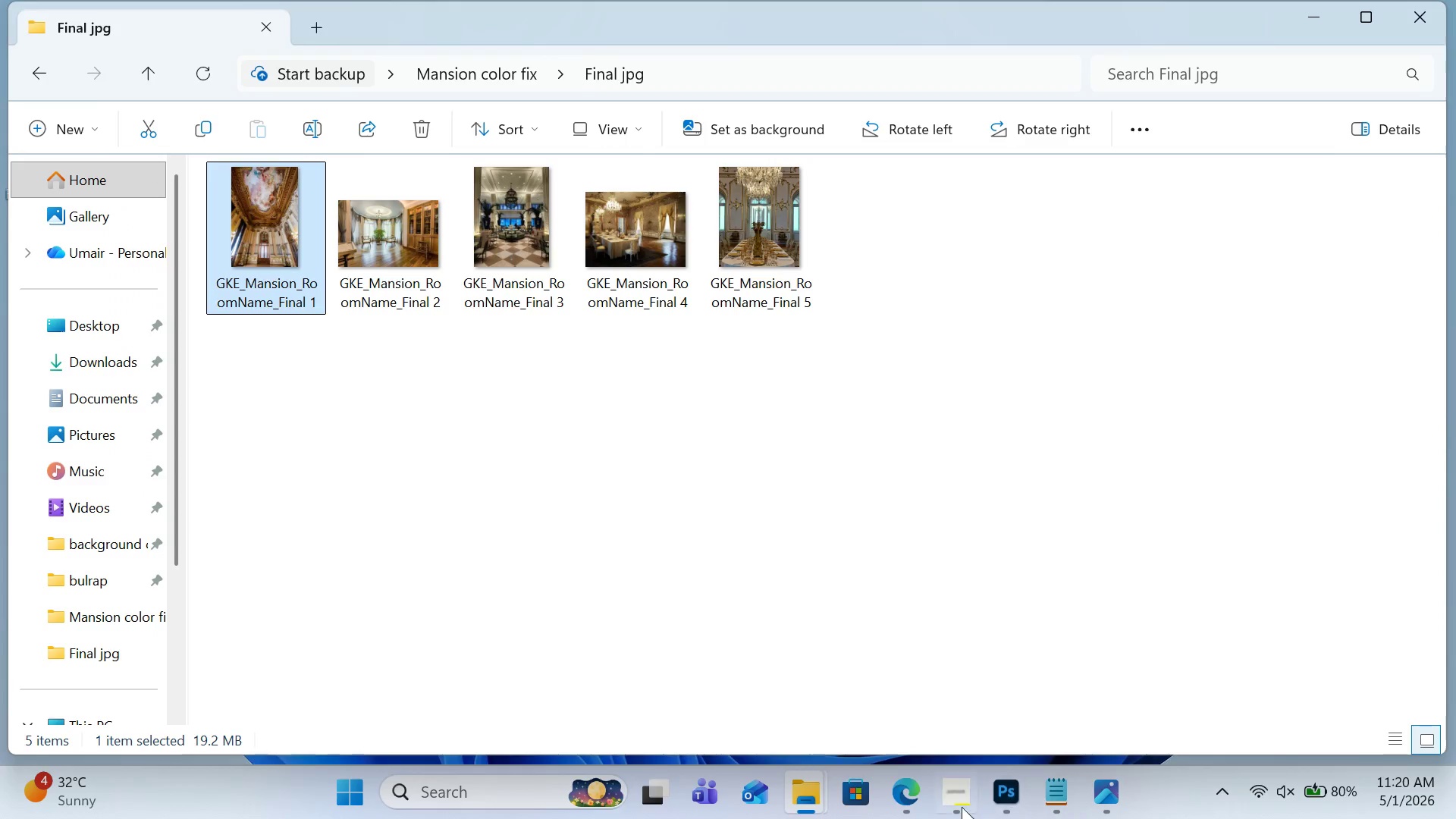 
left_click([959, 807])